 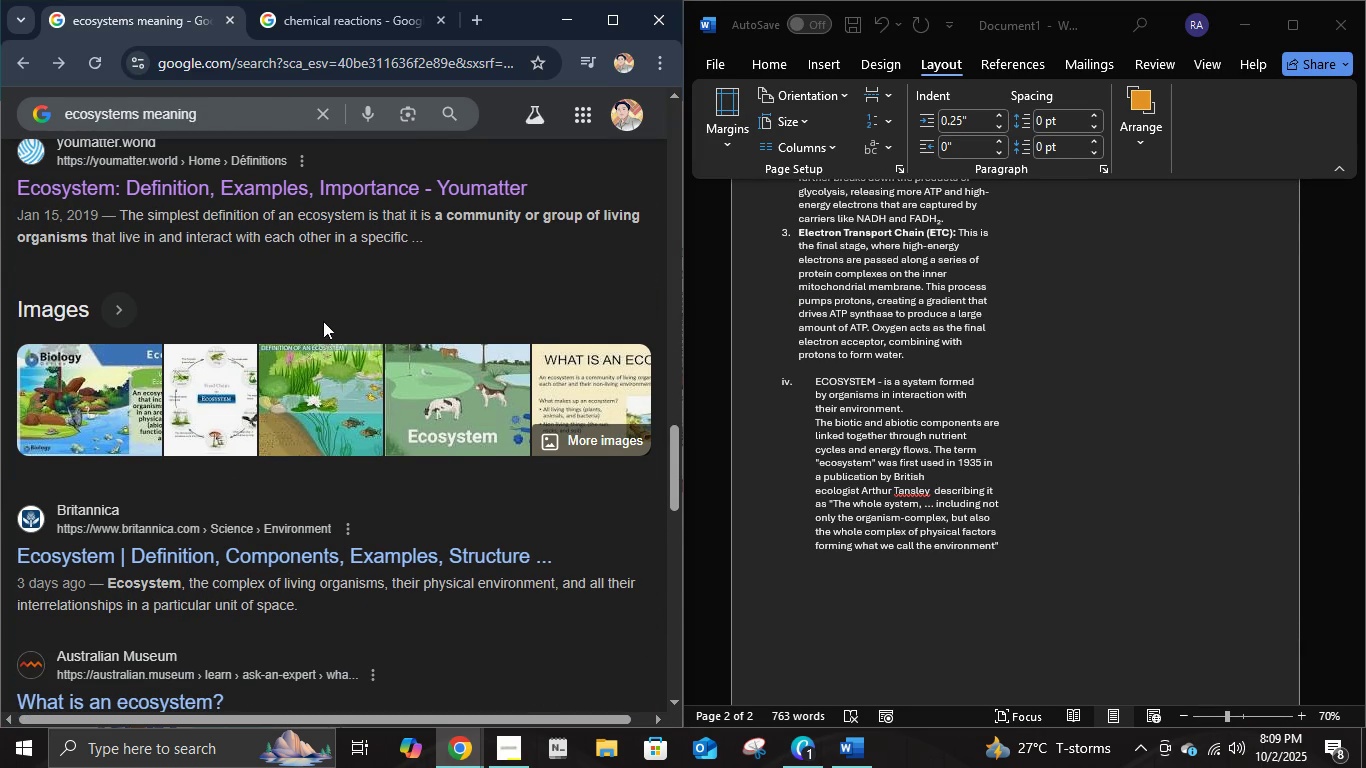 
scroll: coordinate [323, 578], scroll_direction: down, amount: 7.0
 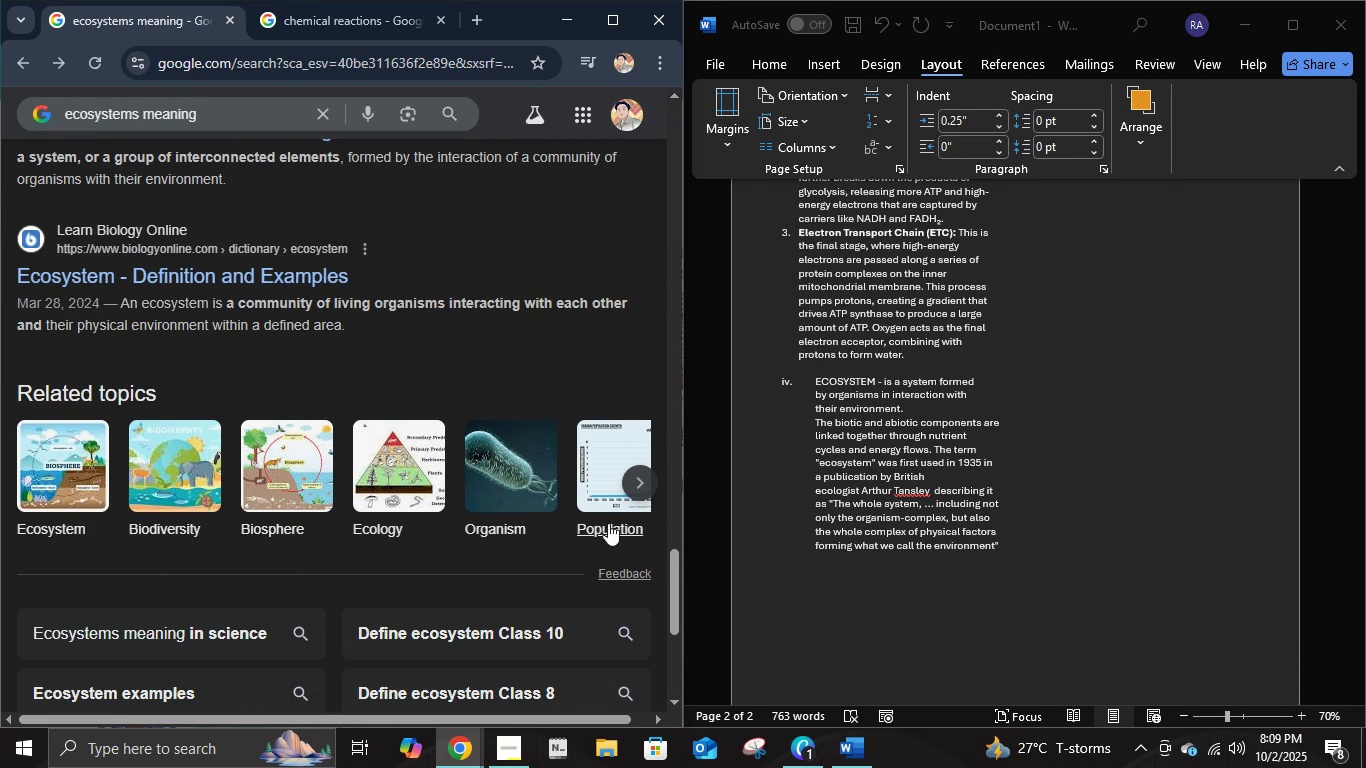 
scroll: coordinate [408, 503], scroll_direction: up, amount: 20.0
 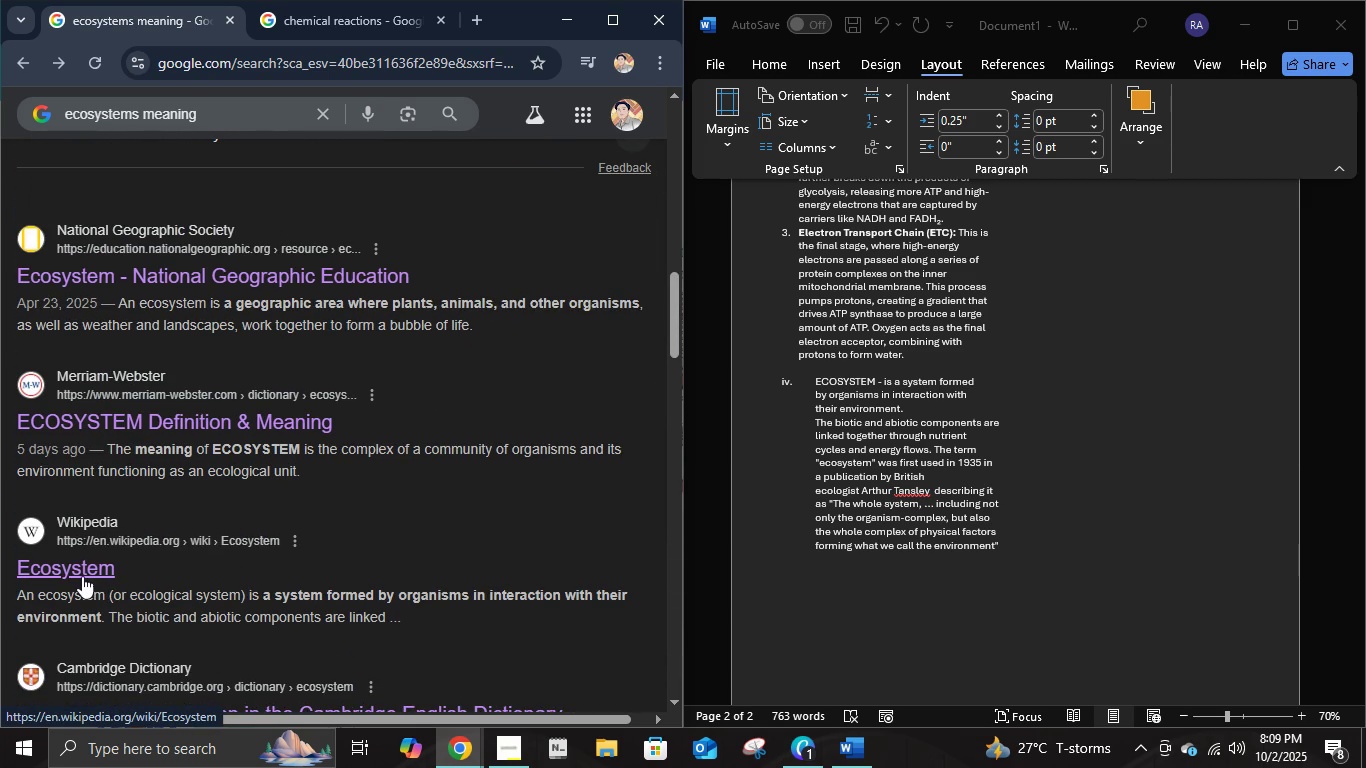 
left_click([82, 576])
 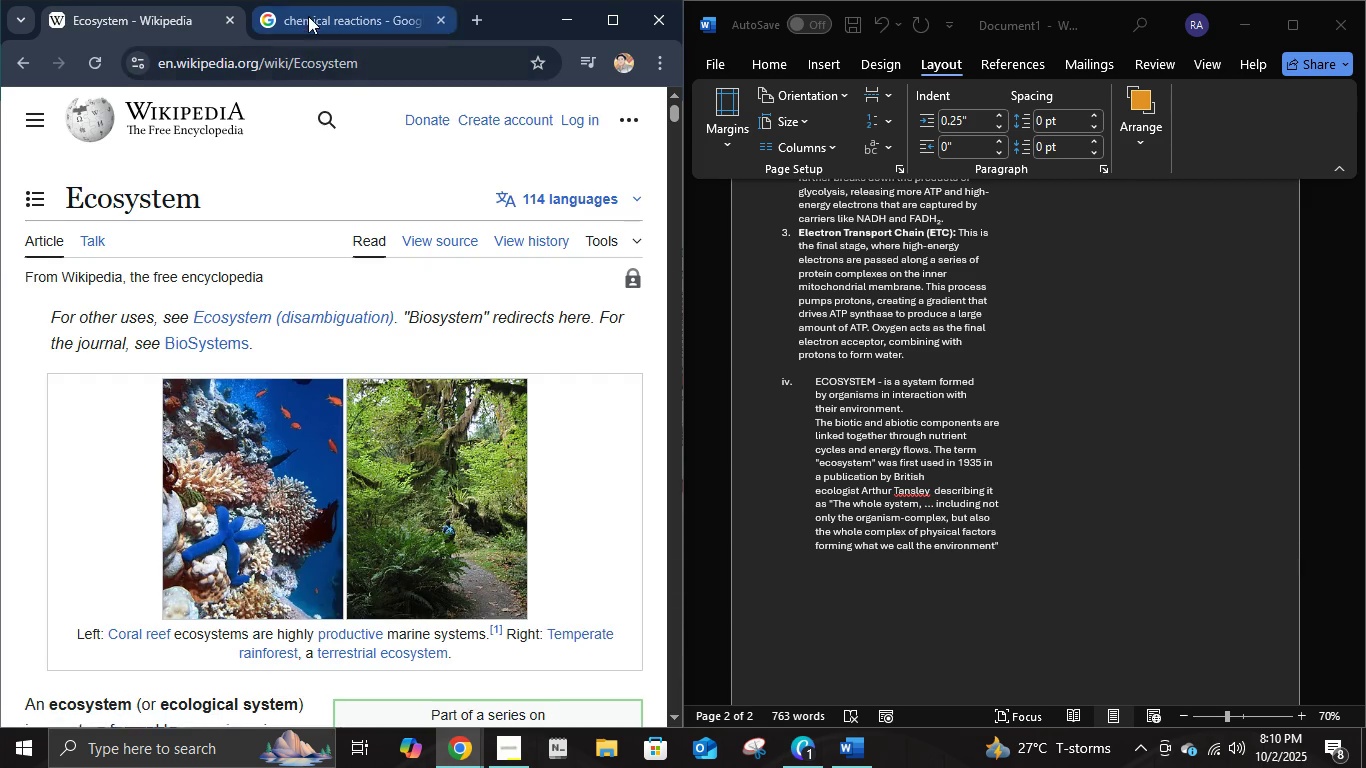 
scroll: coordinate [184, 287], scroll_direction: down, amount: 23.0
 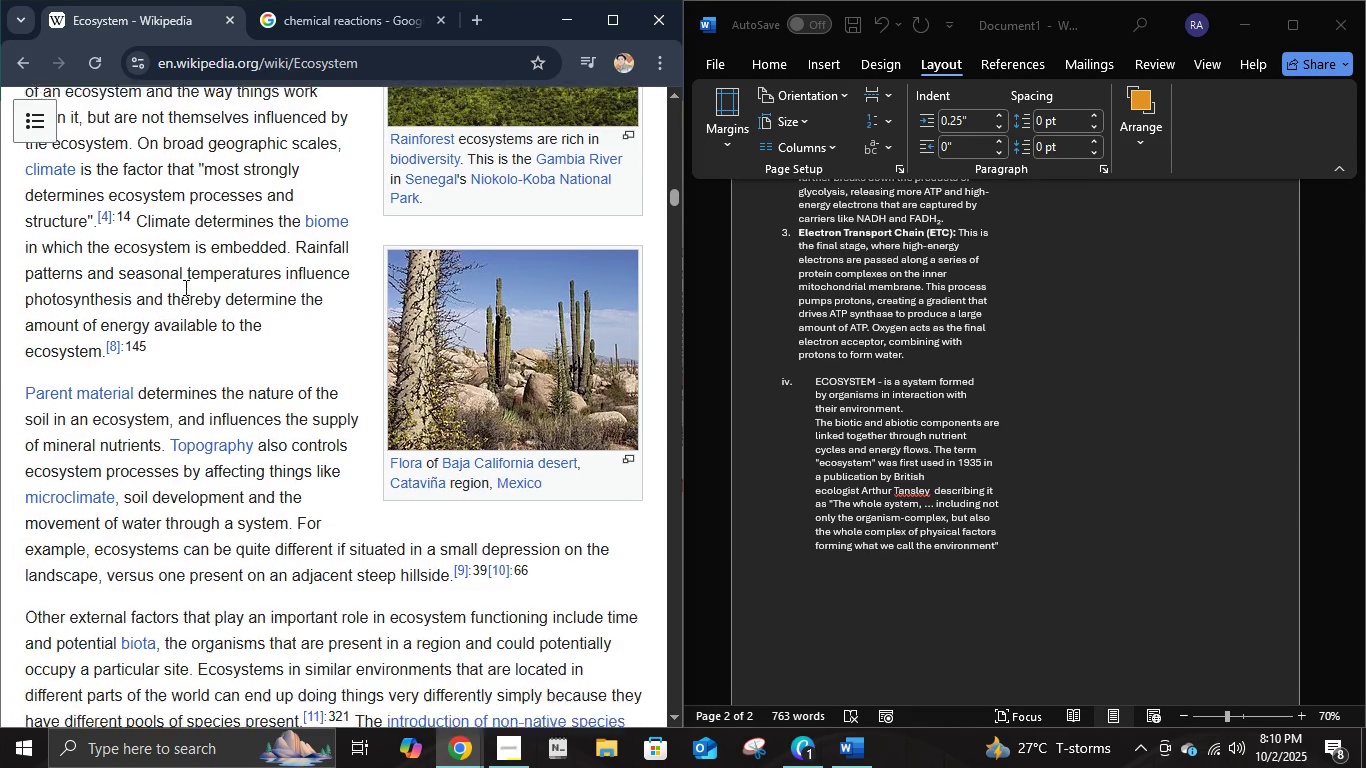 
scroll: coordinate [184, 287], scroll_direction: up, amount: 2.0
 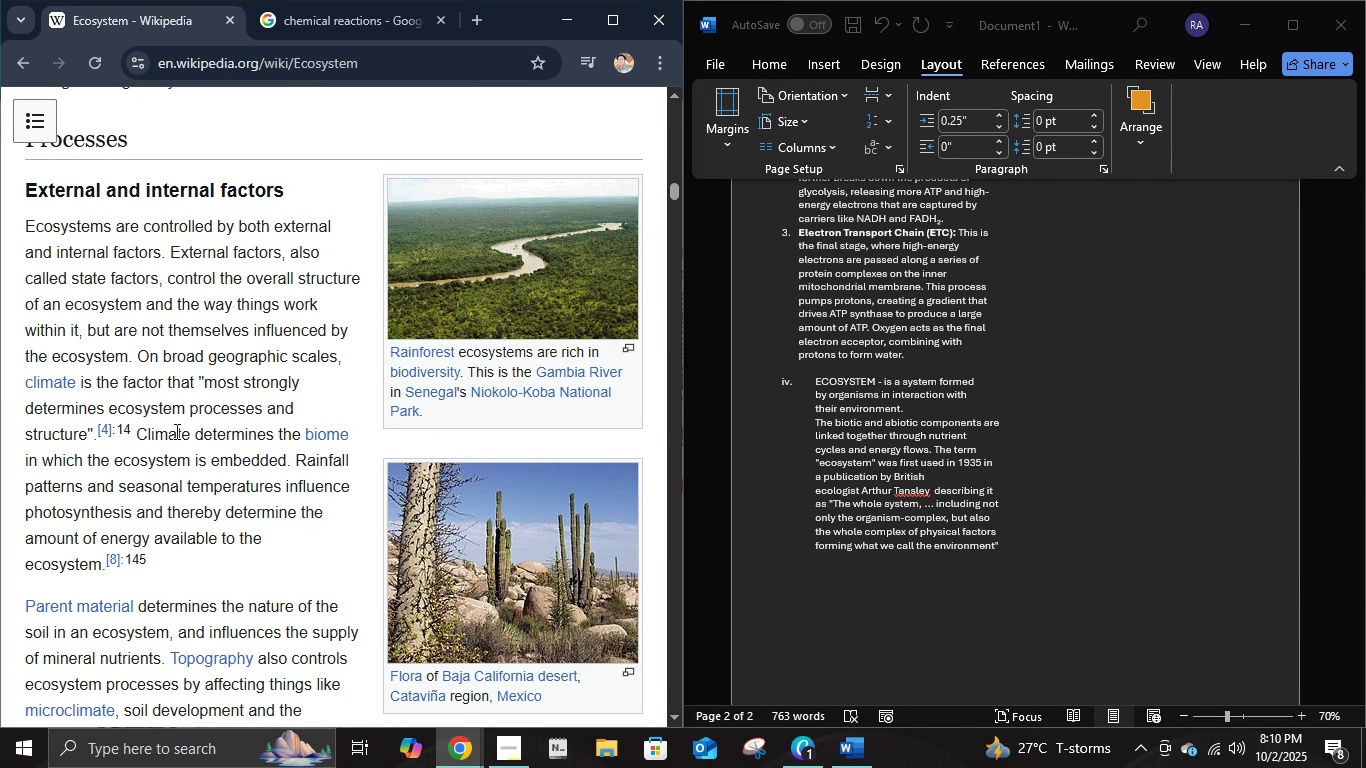 
wait(7.34)
 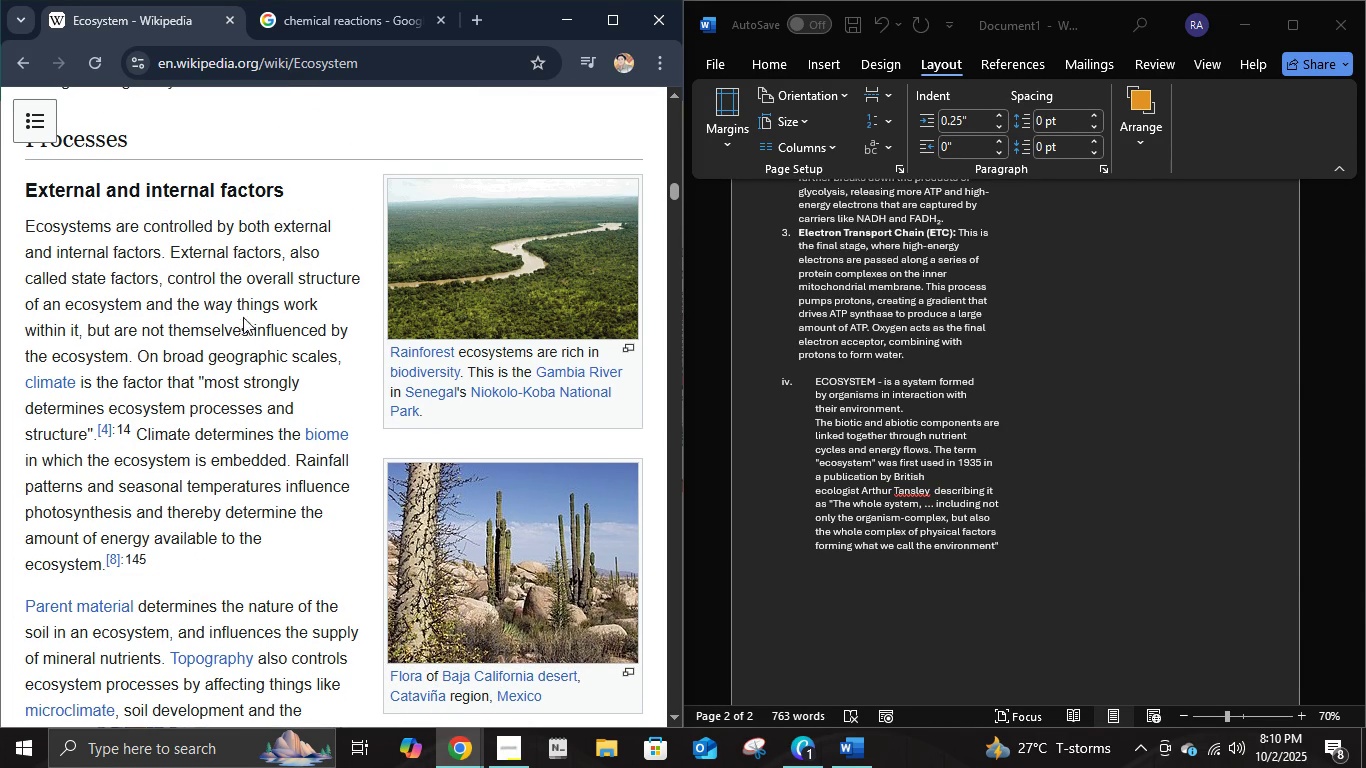 
scroll: coordinate [219, 557], scroll_direction: down, amount: 4.0
 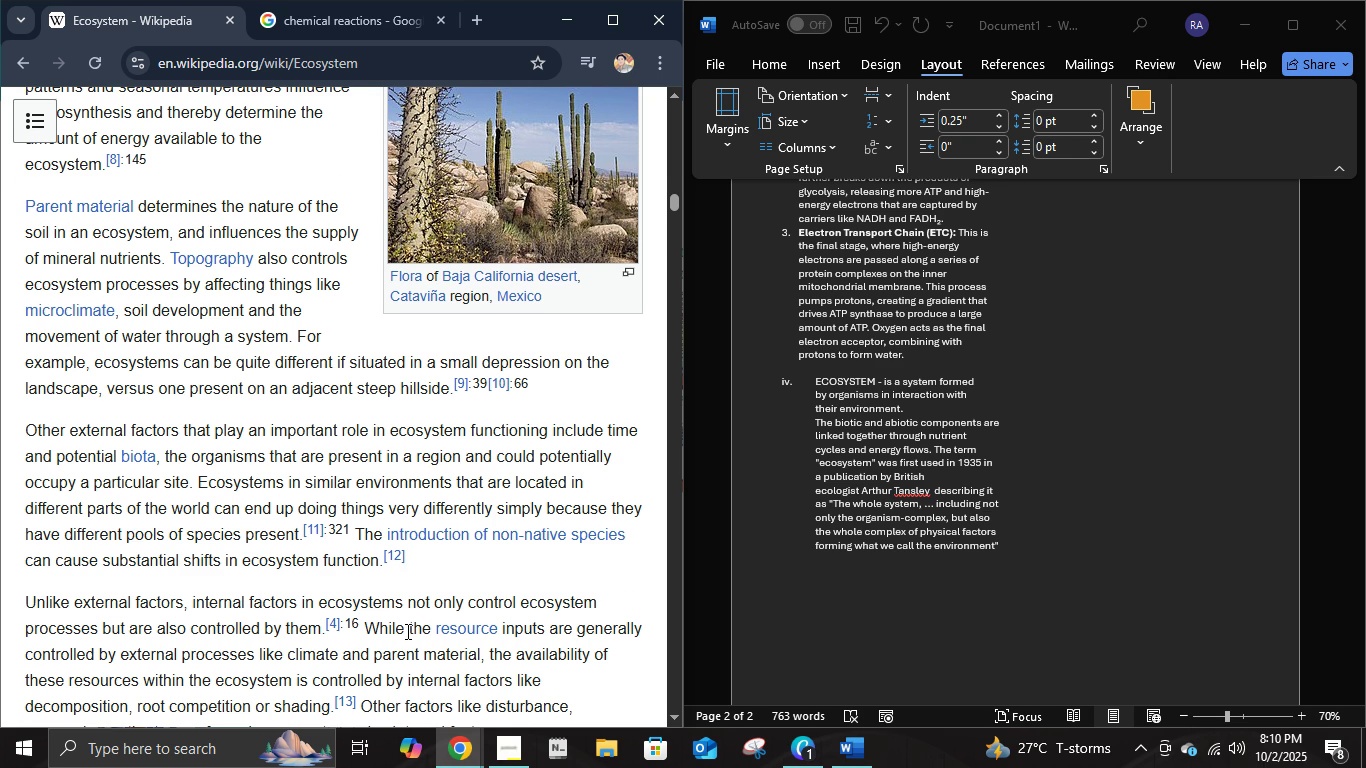 
wait(6.07)
 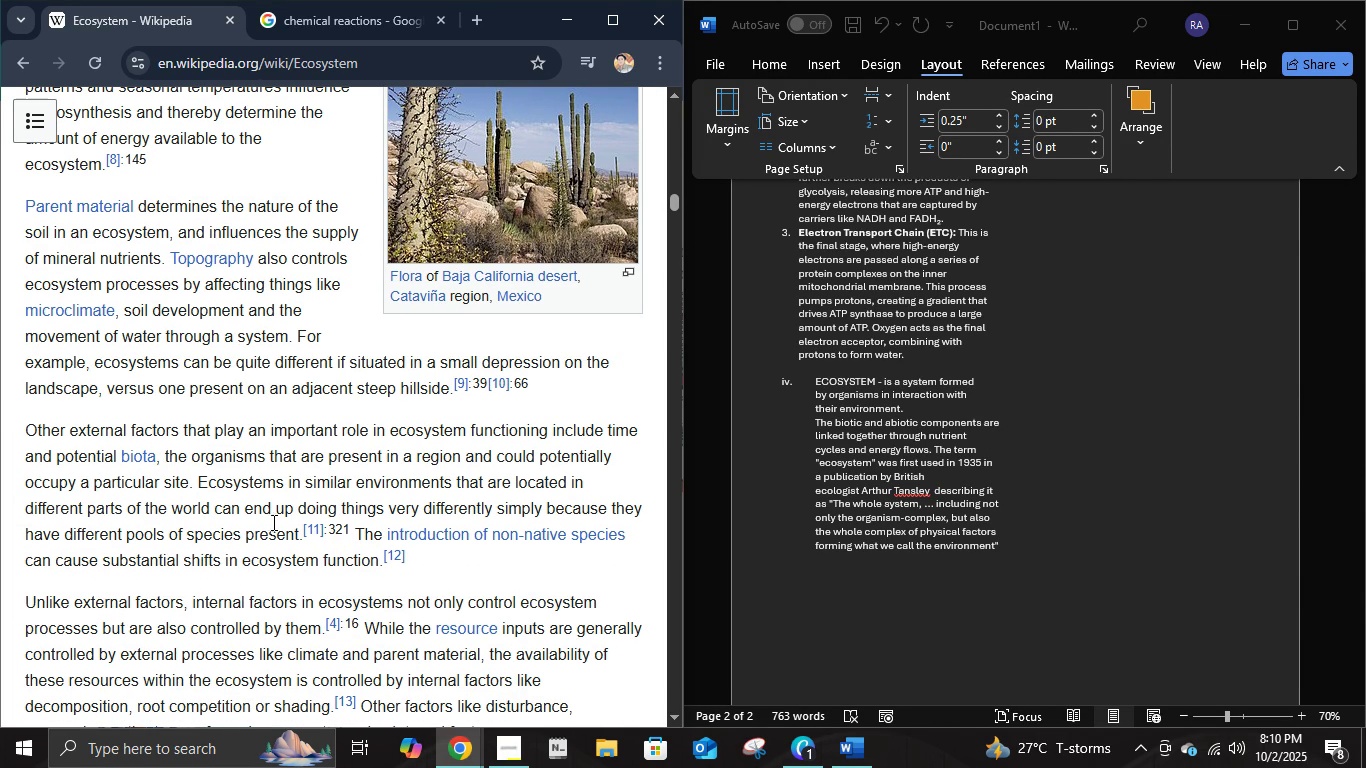 
scroll: coordinate [406, 631], scroll_direction: down, amount: 2.0
 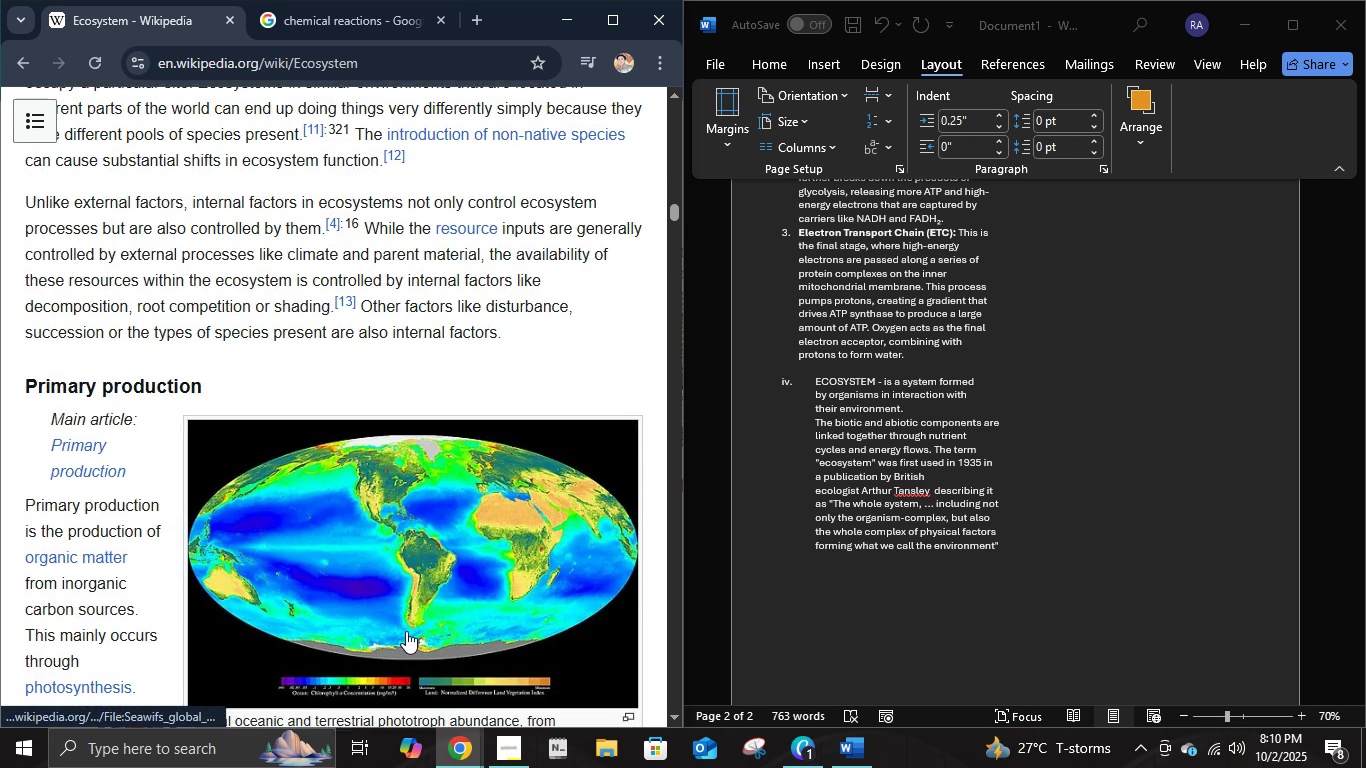 
scroll: coordinate [405, 631], scroll_direction: up, amount: 2.0
 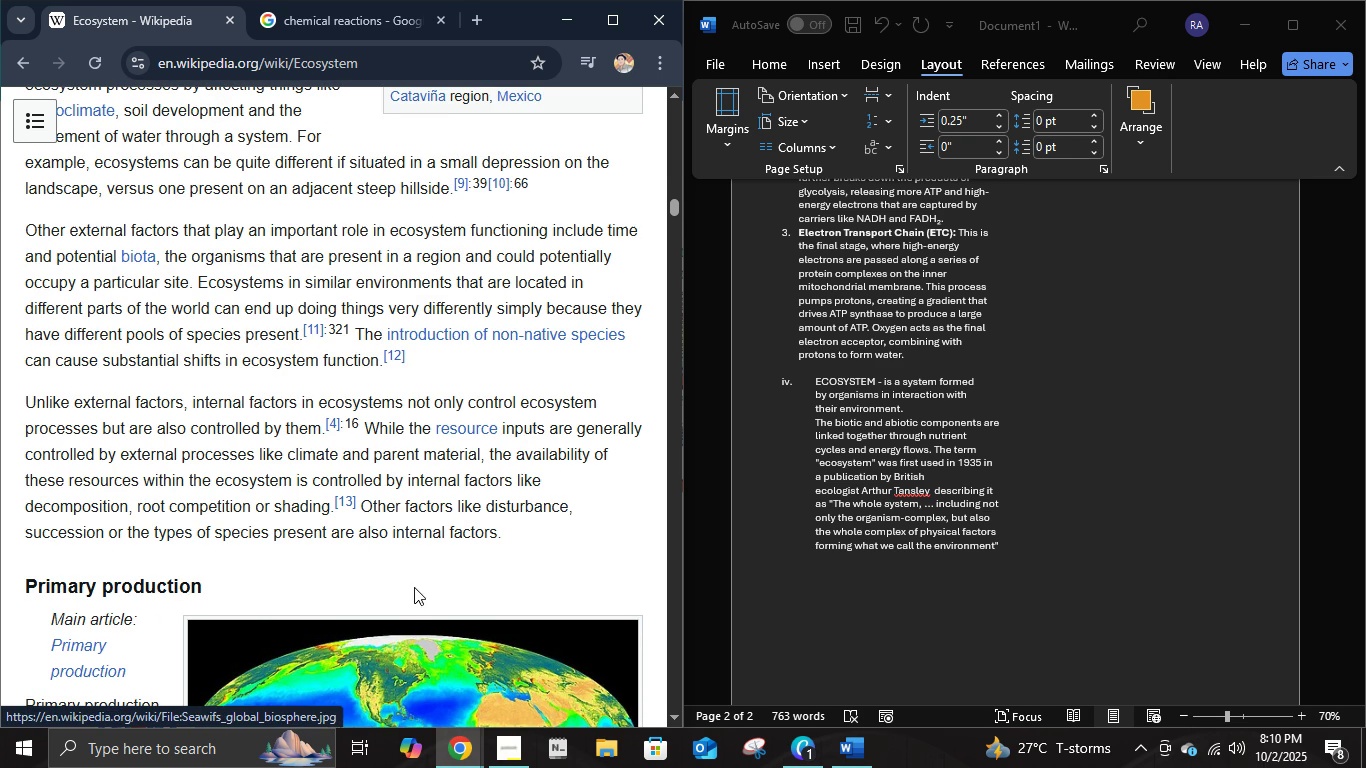 
scroll: coordinate [336, 381], scroll_direction: down, amount: 2.0
 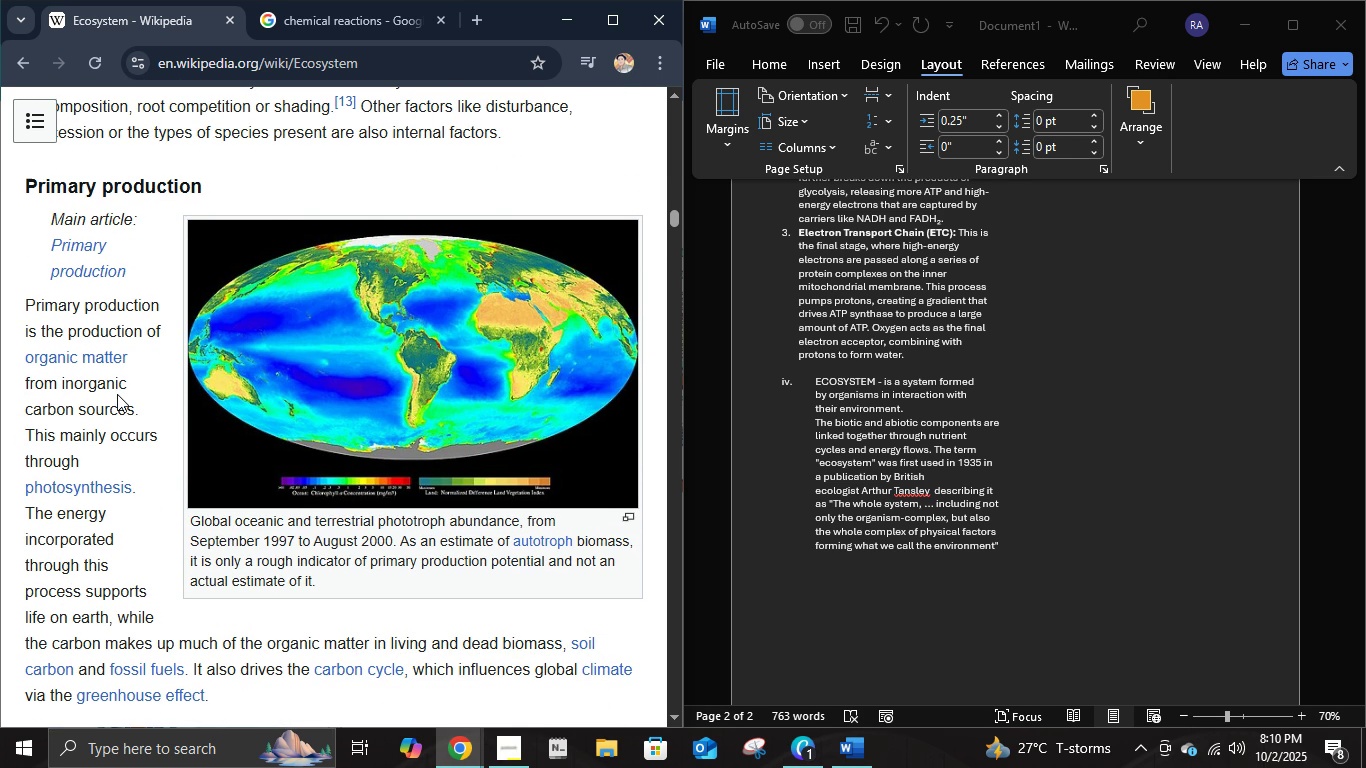 
wait(5.26)
 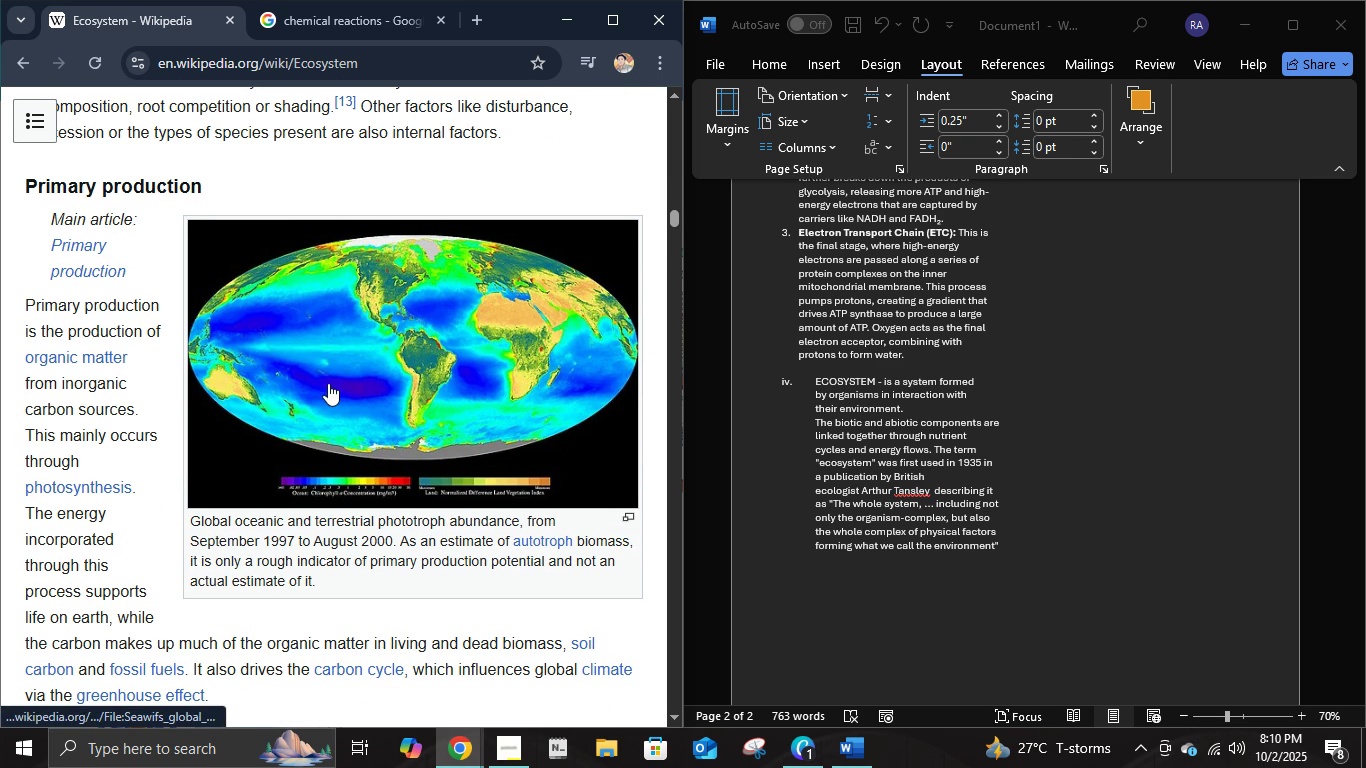 
scroll: coordinate [108, 448], scroll_direction: down, amount: 4.0
 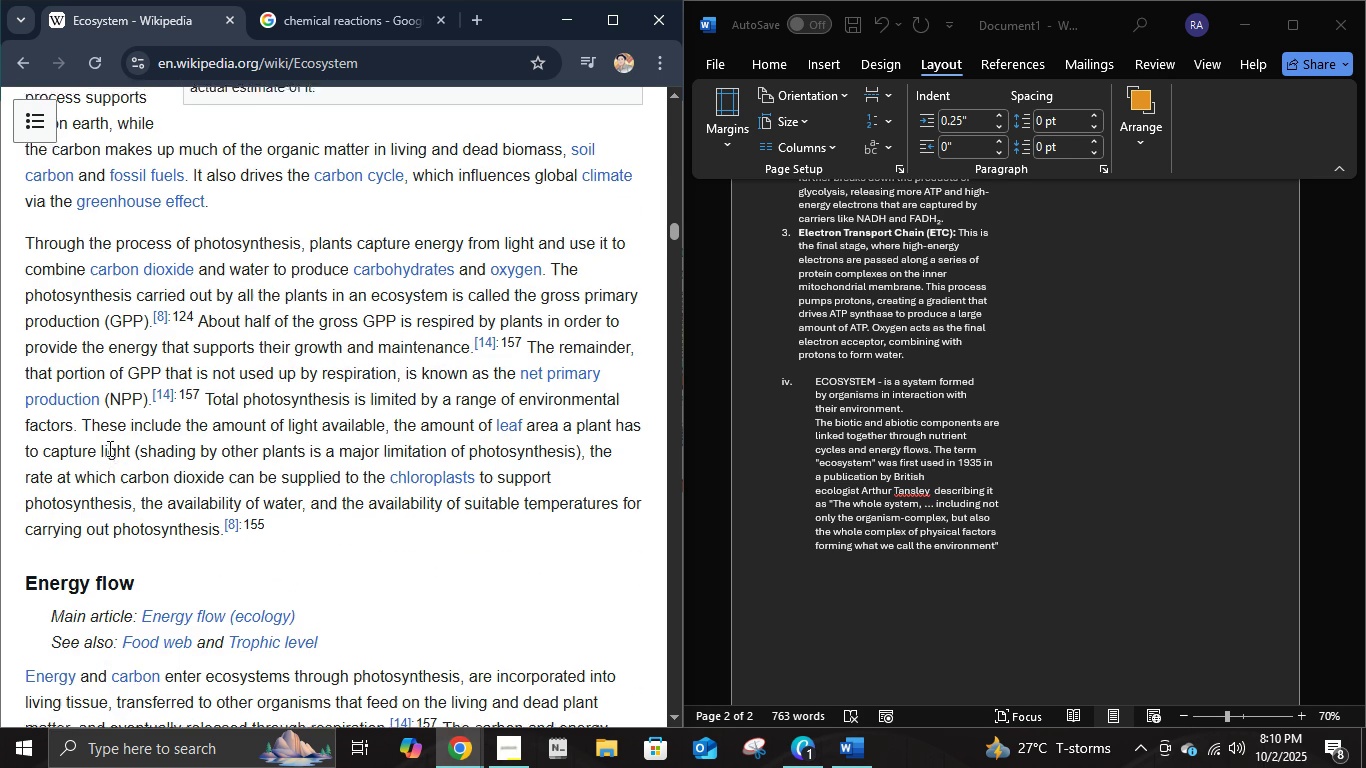 
scroll: coordinate [114, 444], scroll_direction: up, amount: 18.0
 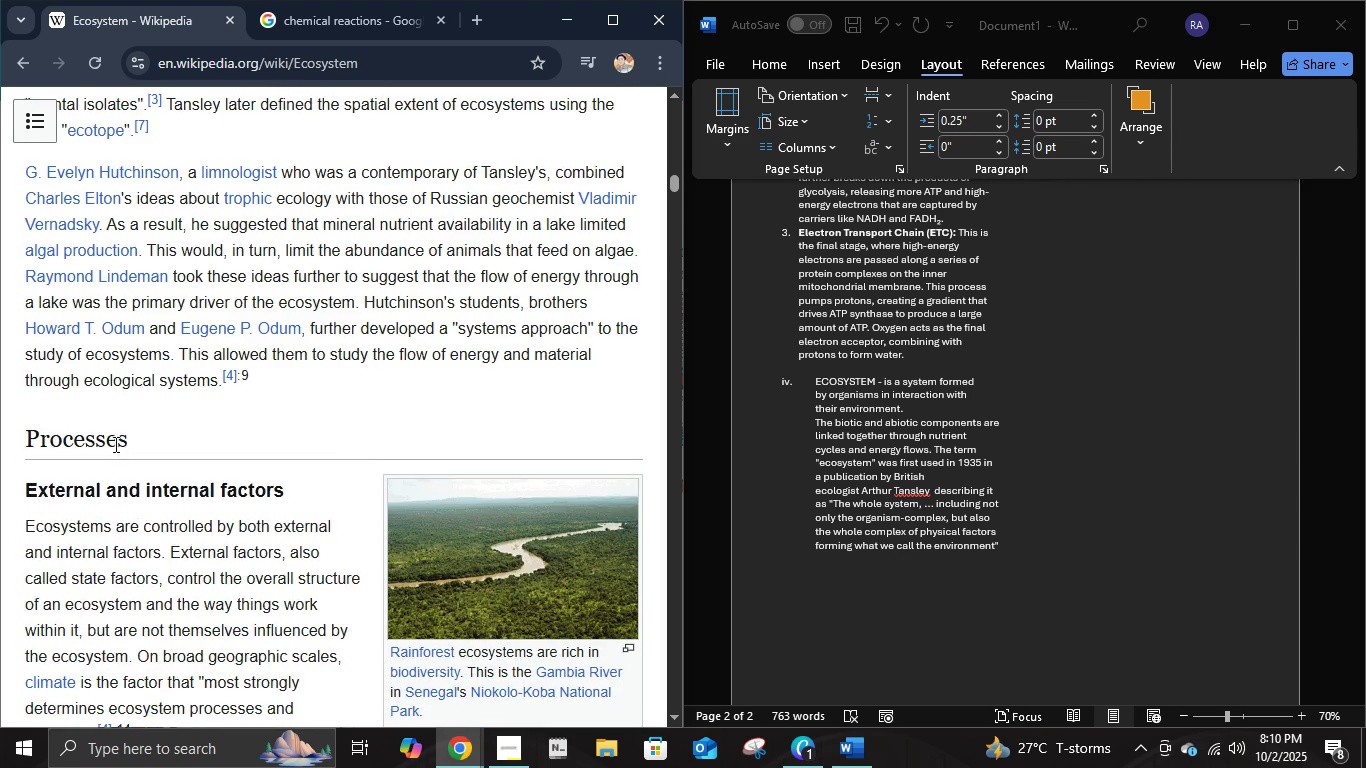 
scroll: coordinate [183, 370], scroll_direction: down, amount: 11.0
 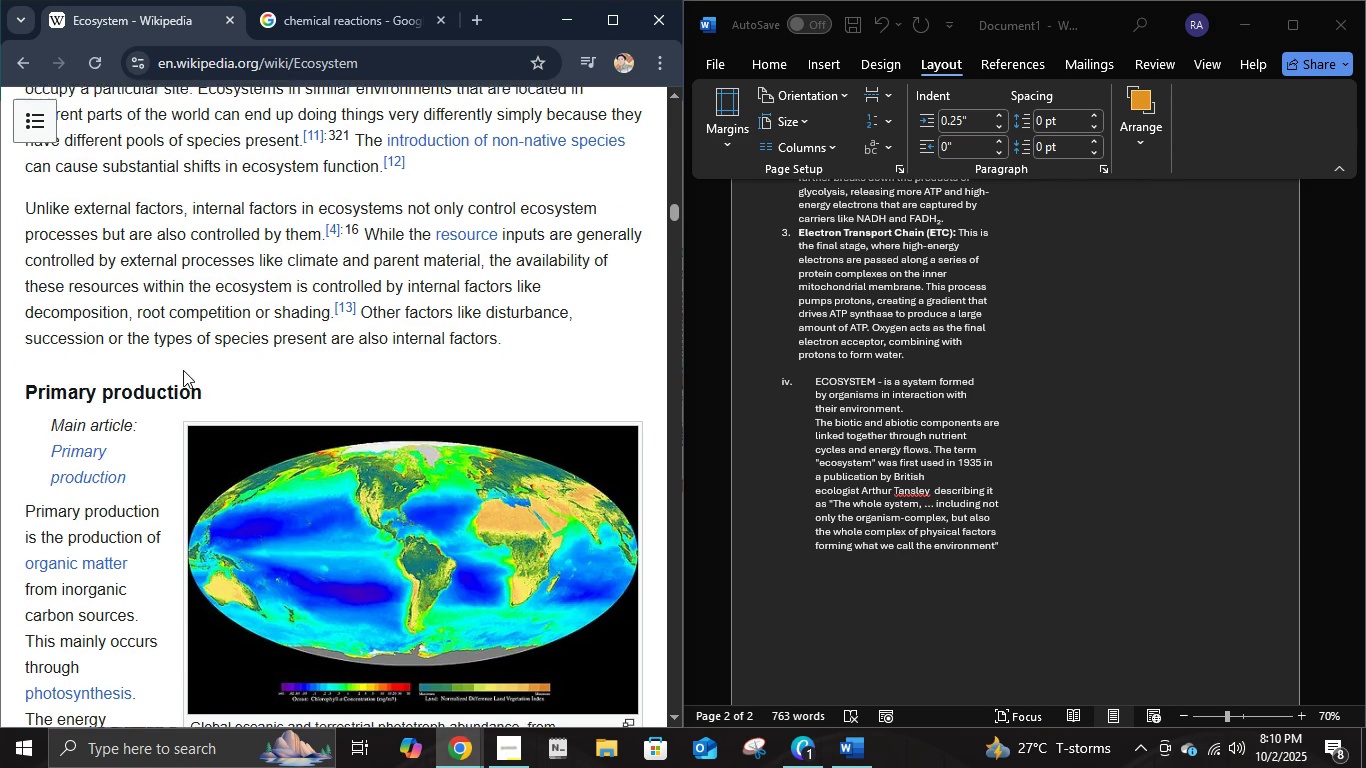 
scroll: coordinate [183, 370], scroll_direction: up, amount: 8.0
 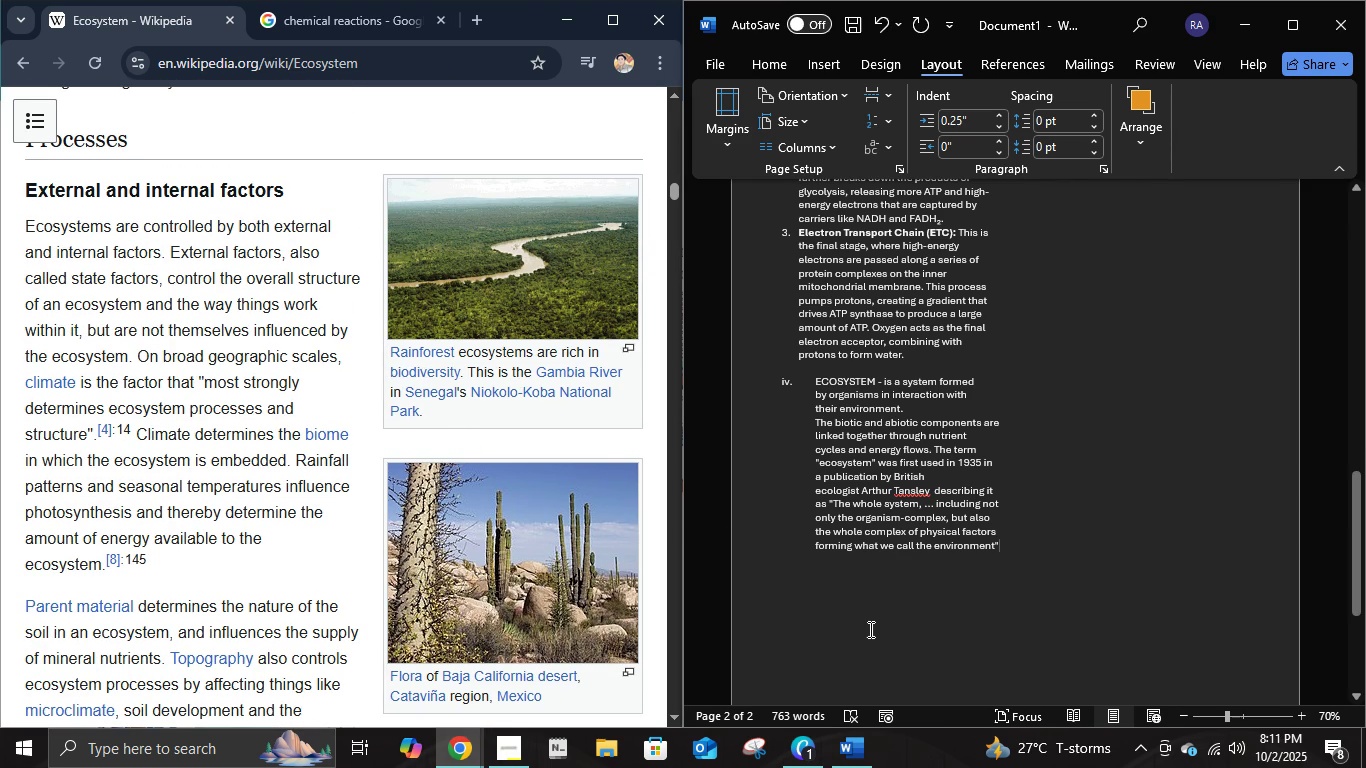 
key(Enter)
 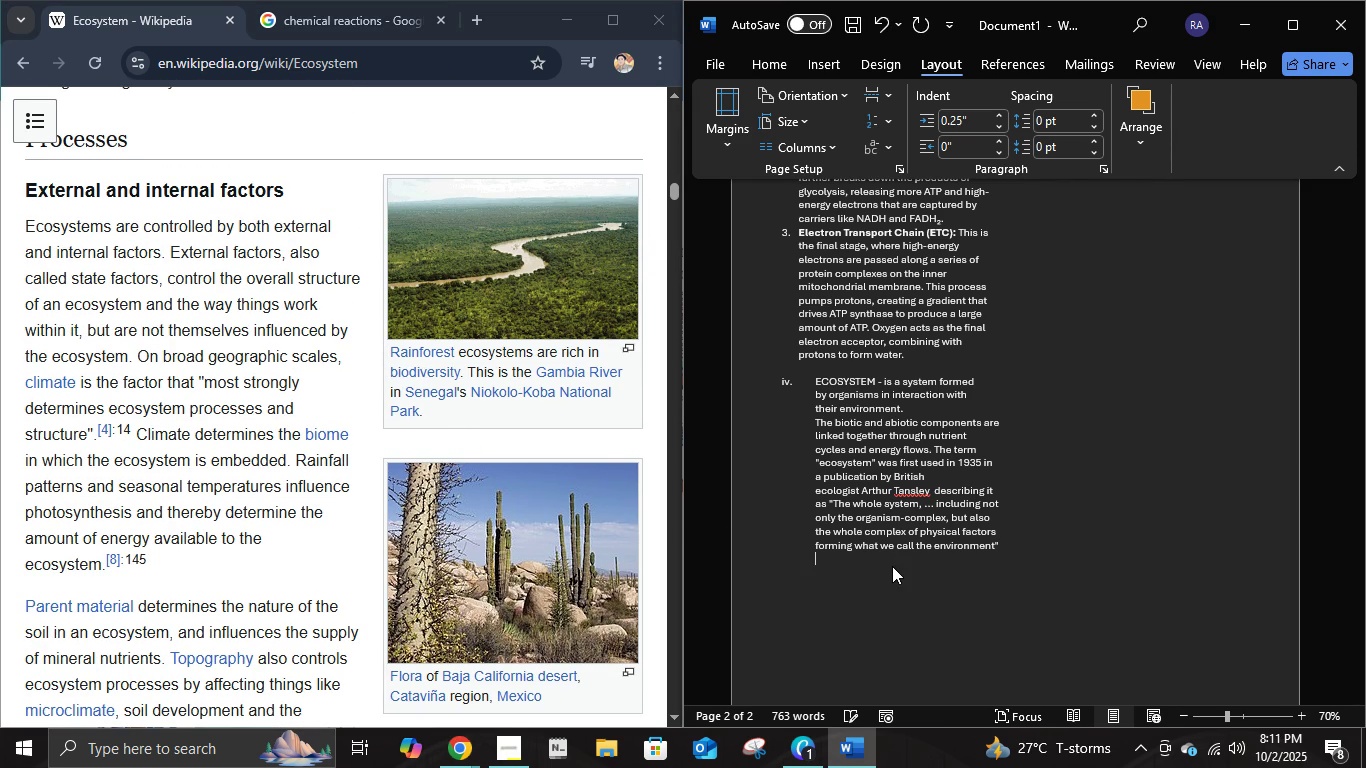 
key(Backspace)
key(Backspace)
type(Procese)
key(Backspace)
type(ses:)